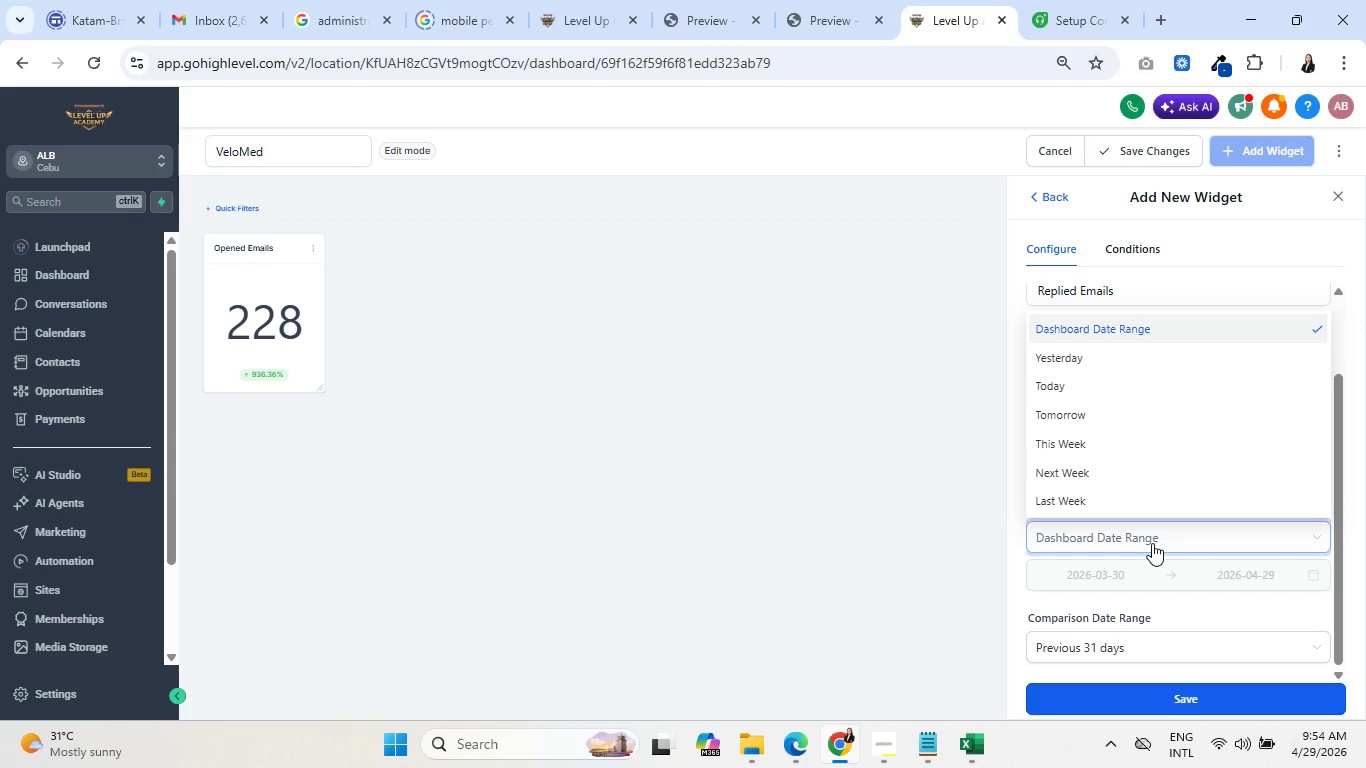 
left_click([1152, 543])
 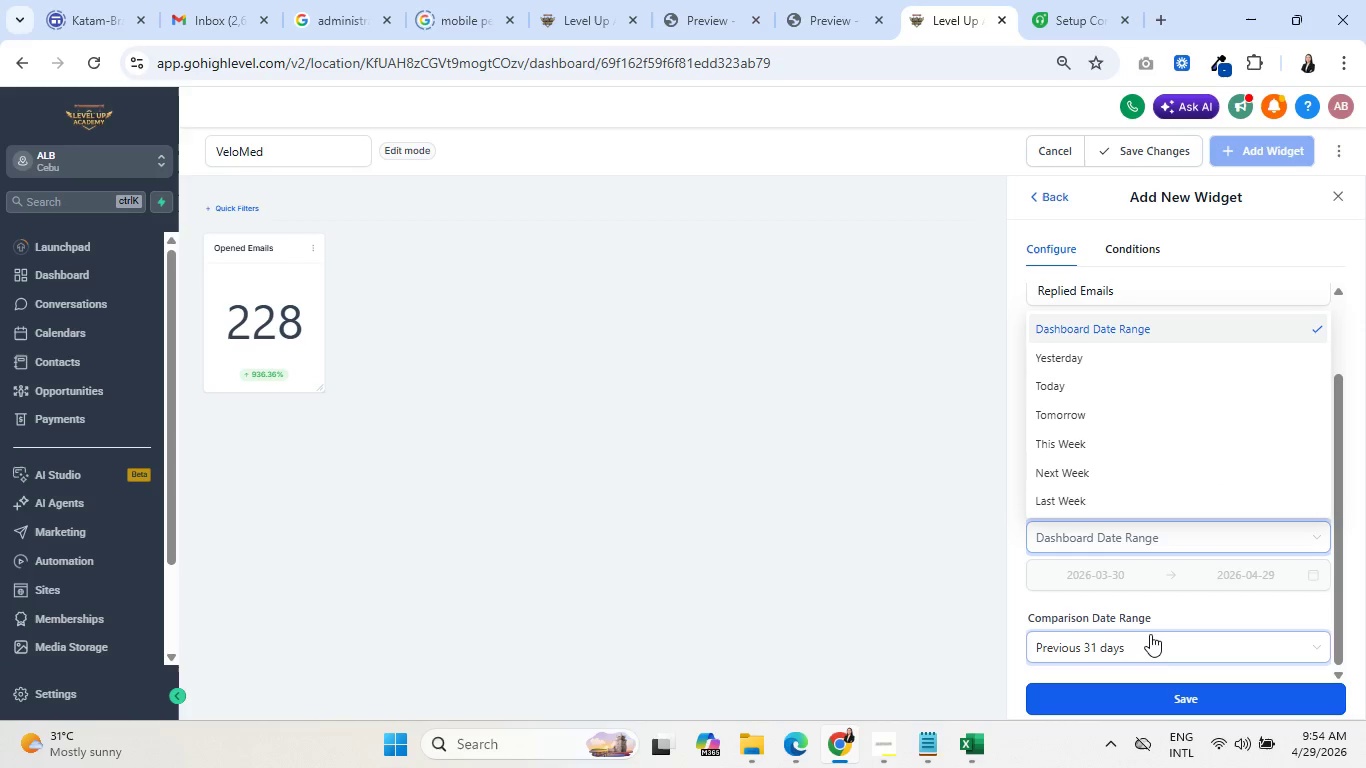 
left_click([1144, 640])
 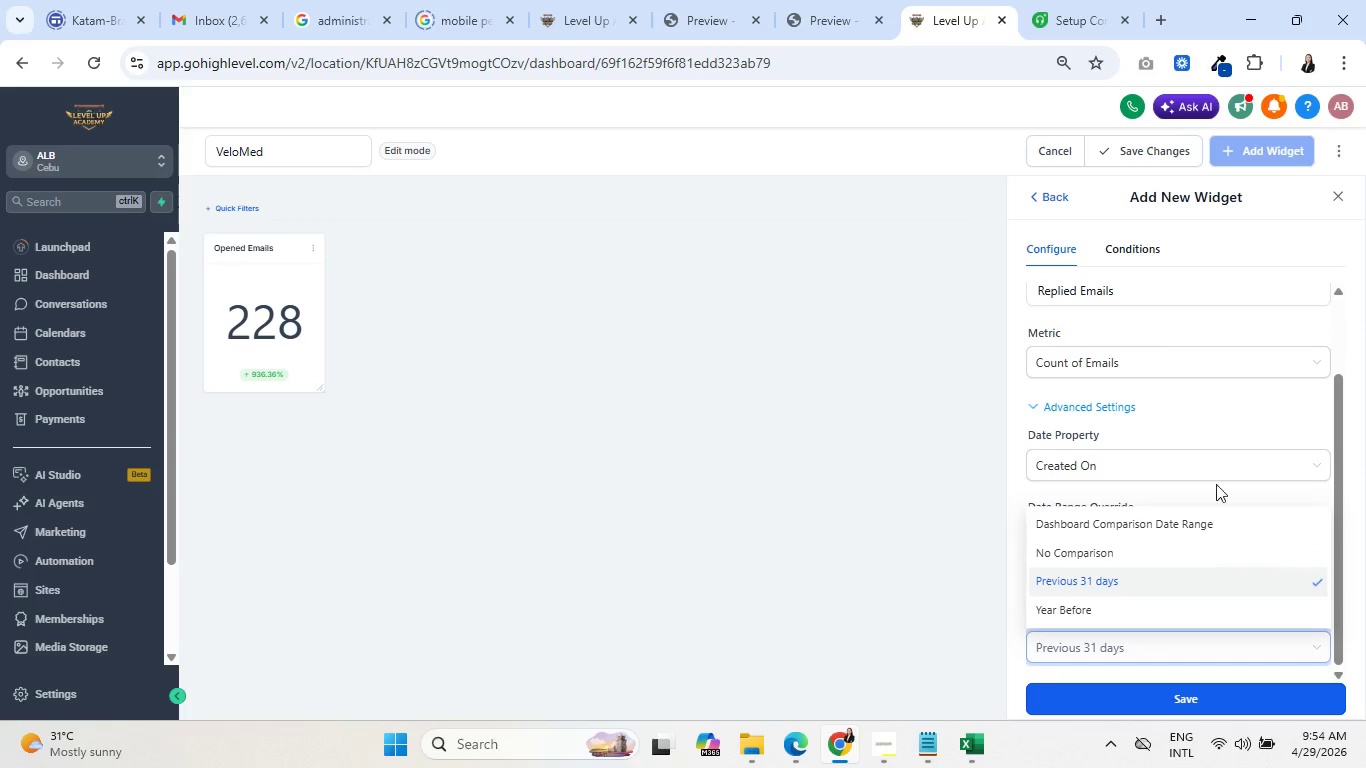 
left_click([1204, 412])
 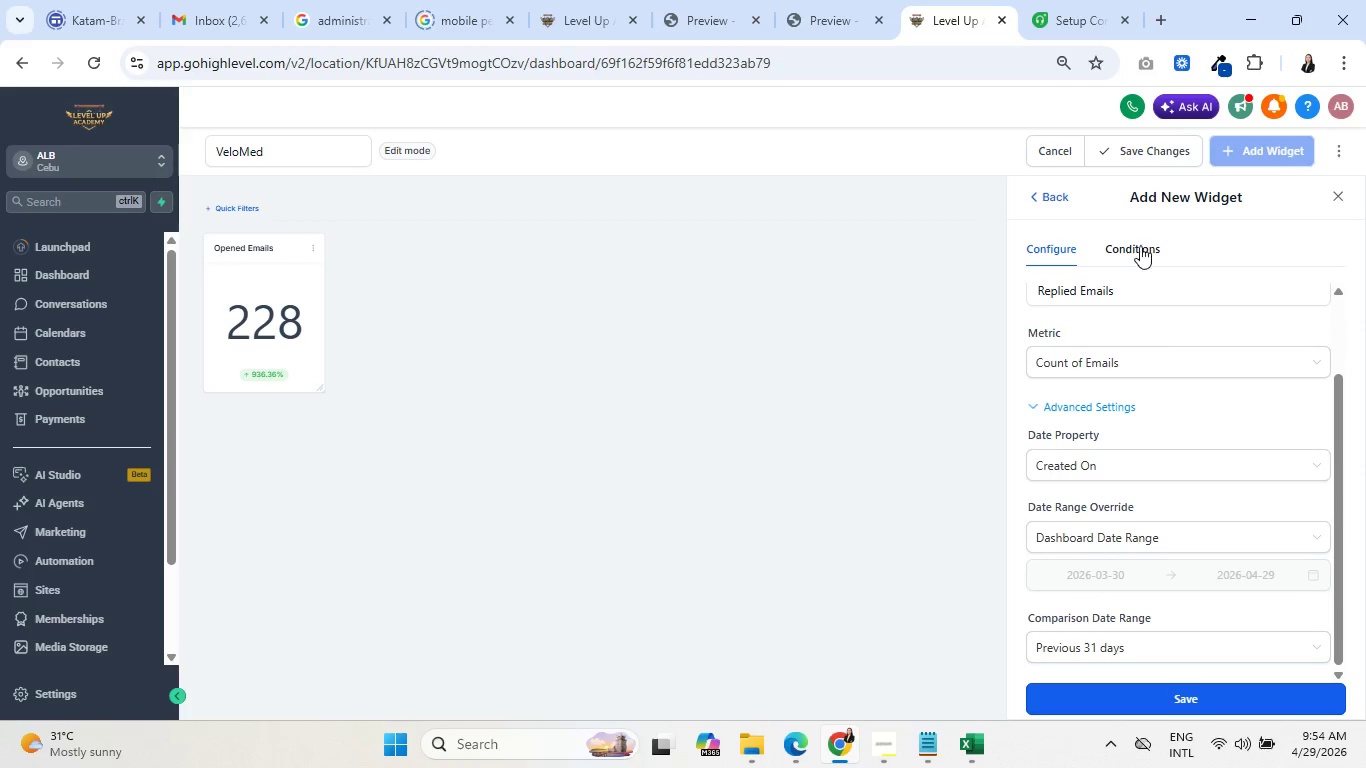 
left_click([1135, 243])
 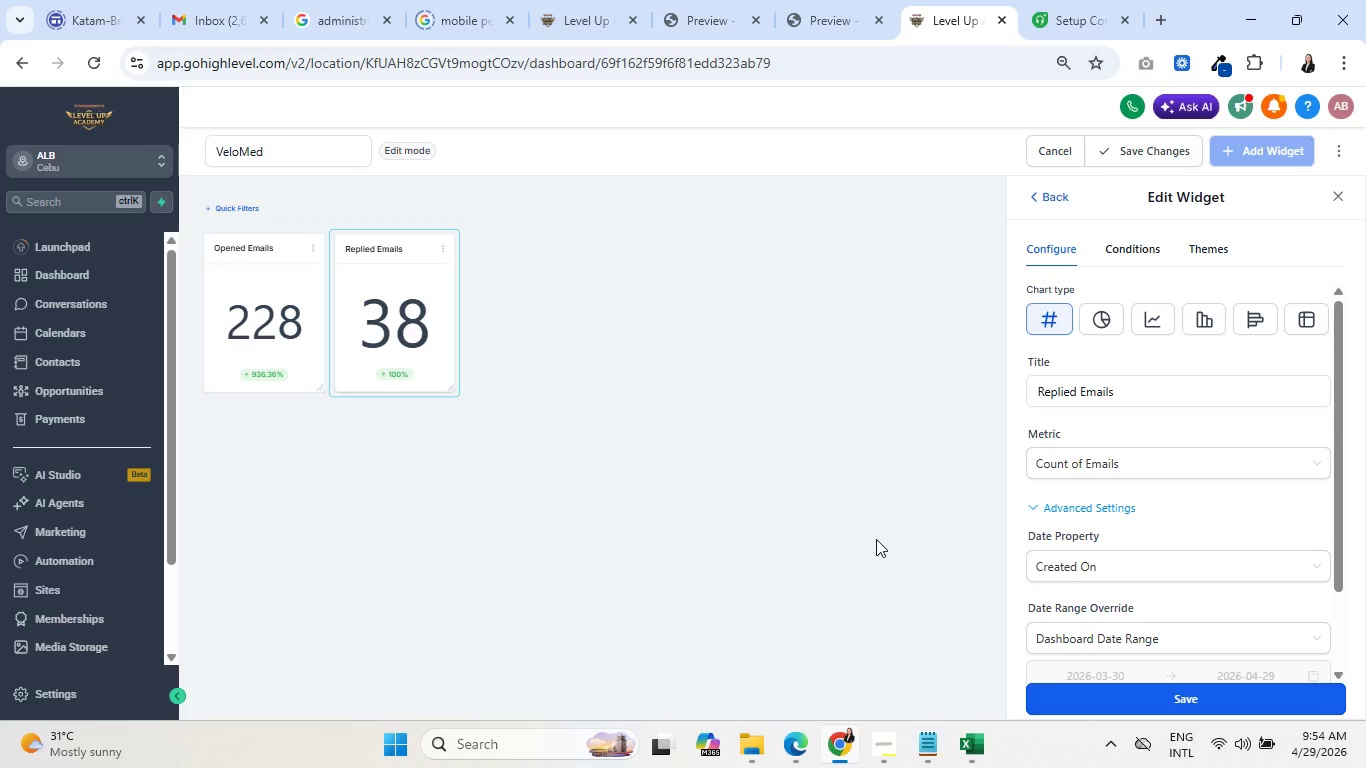 
wait(14.48)
 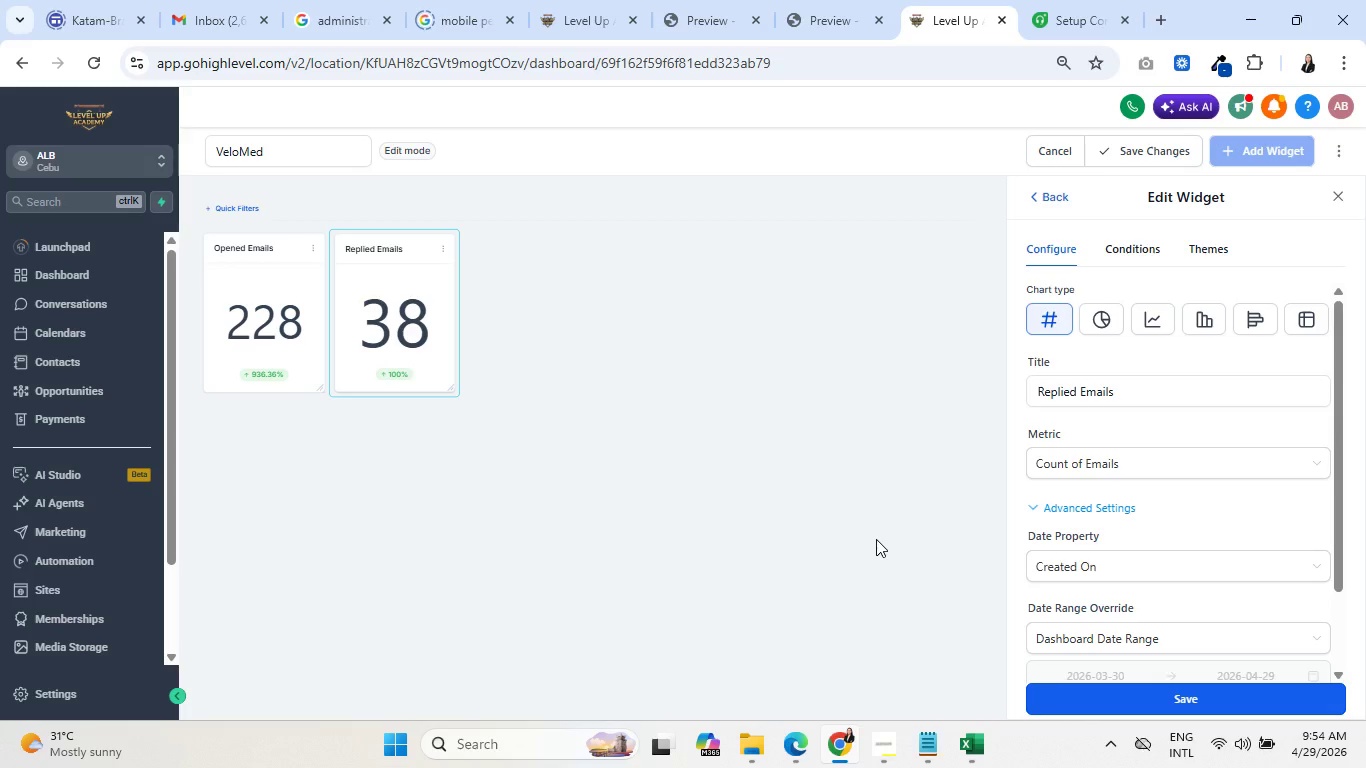 
left_click([1057, 197])
 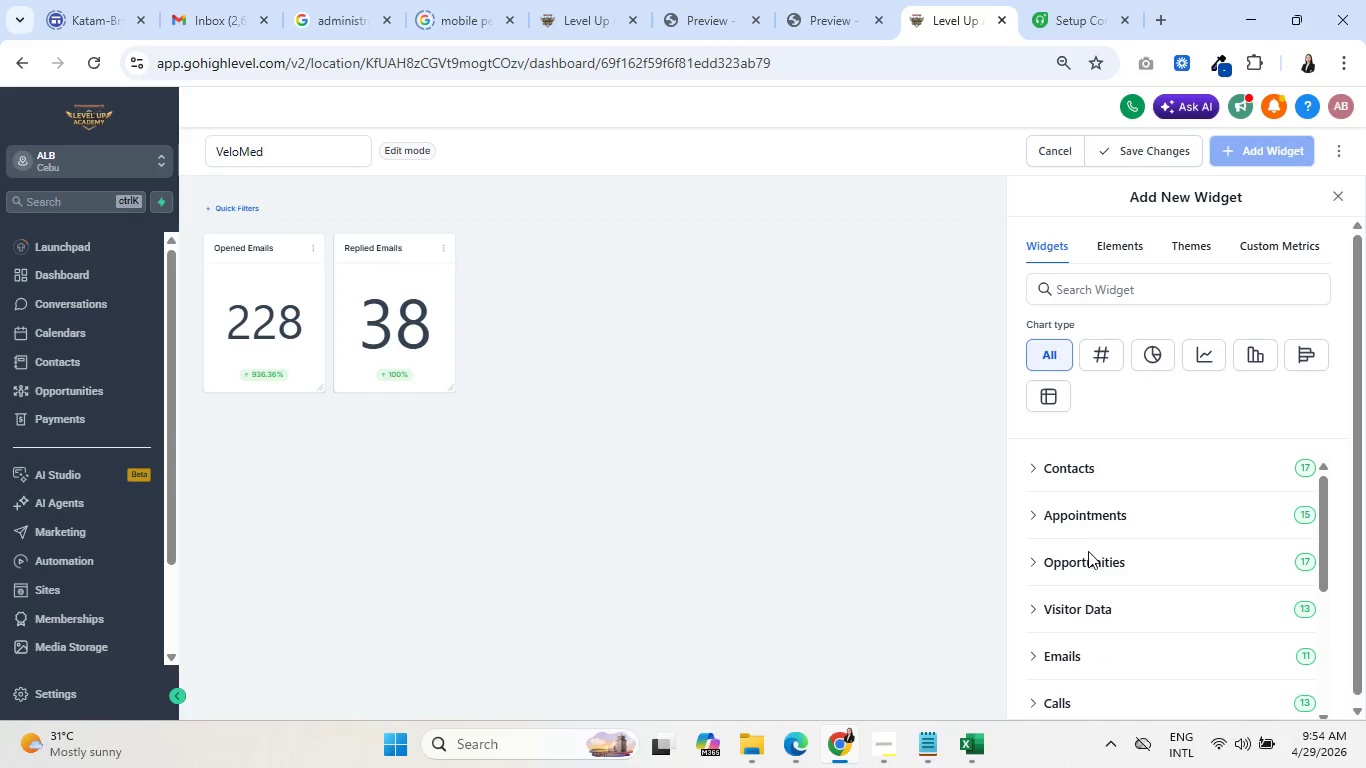 
double_click([1090, 561])
 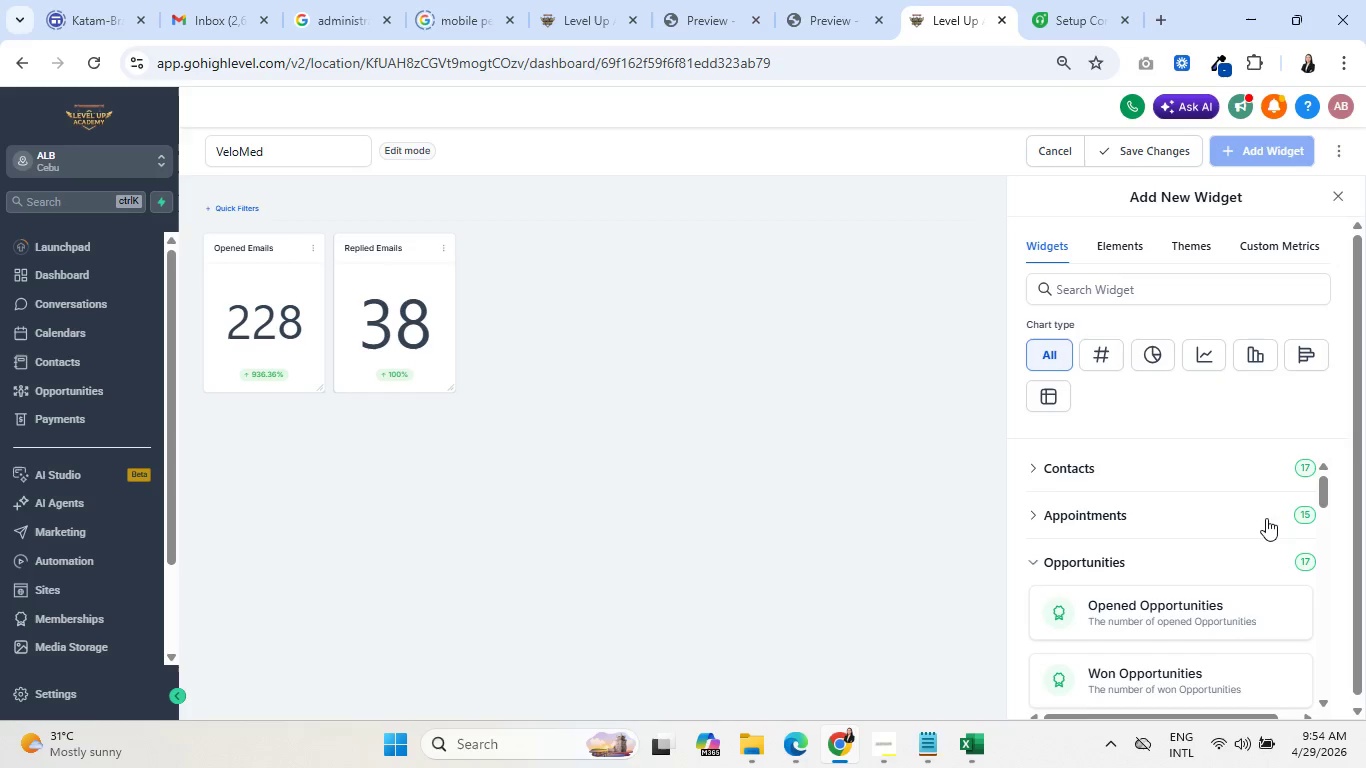 
scroll: coordinate [1279, 520], scroll_direction: down, amount: 2.0